 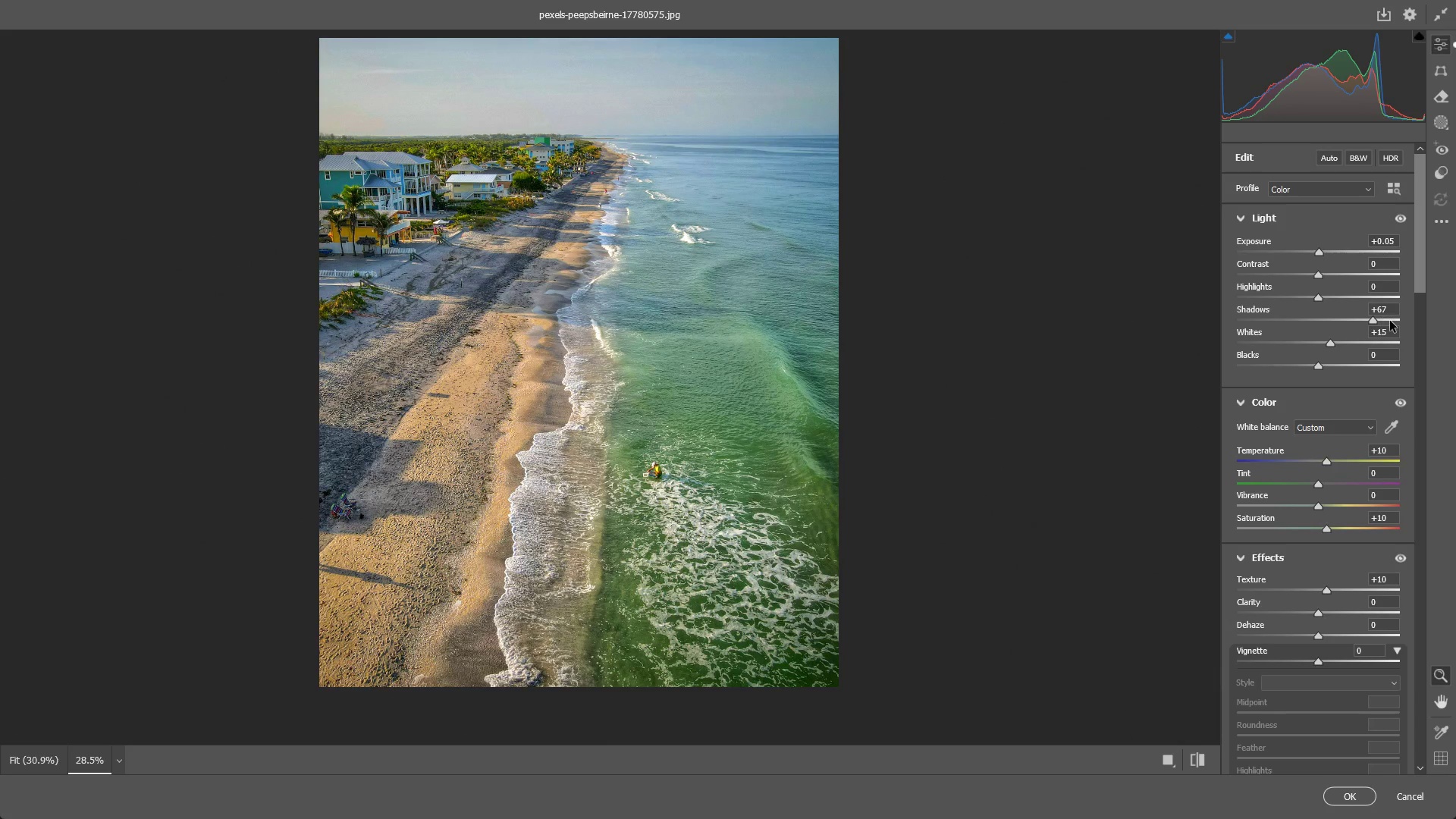 
left_click([1390, 308])
 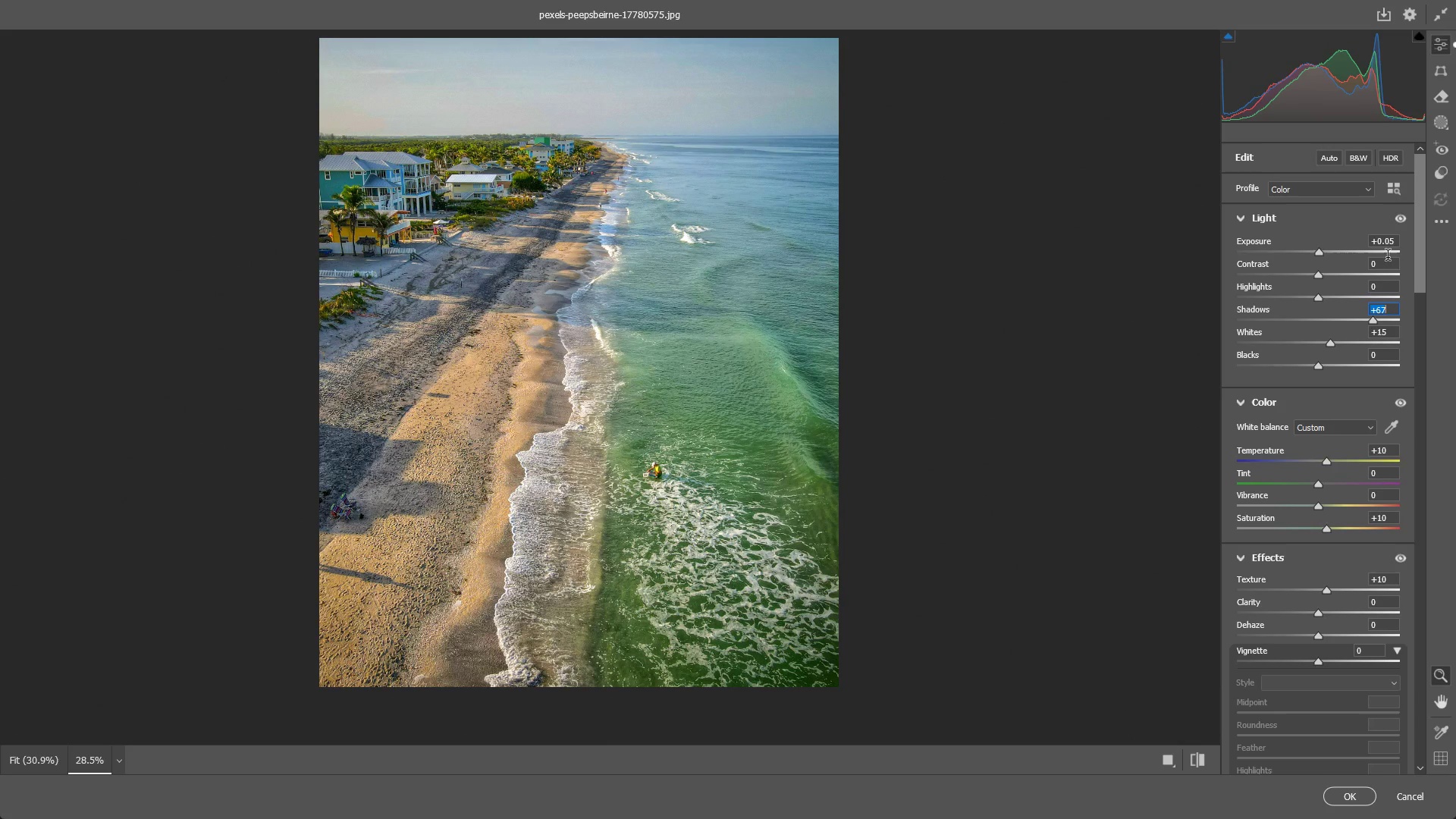 
key(ArrowRight)
 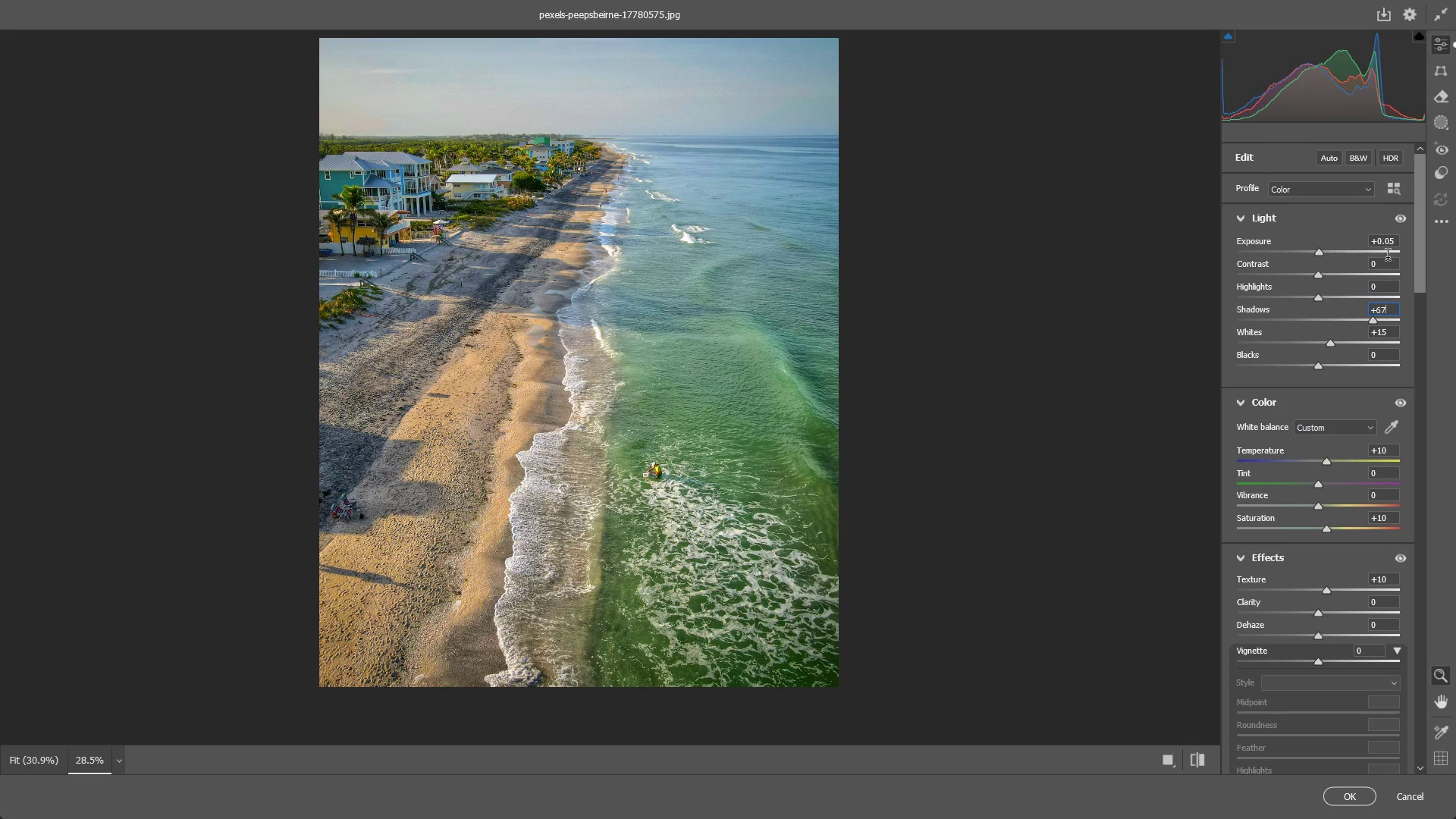 
key(ArrowRight)
 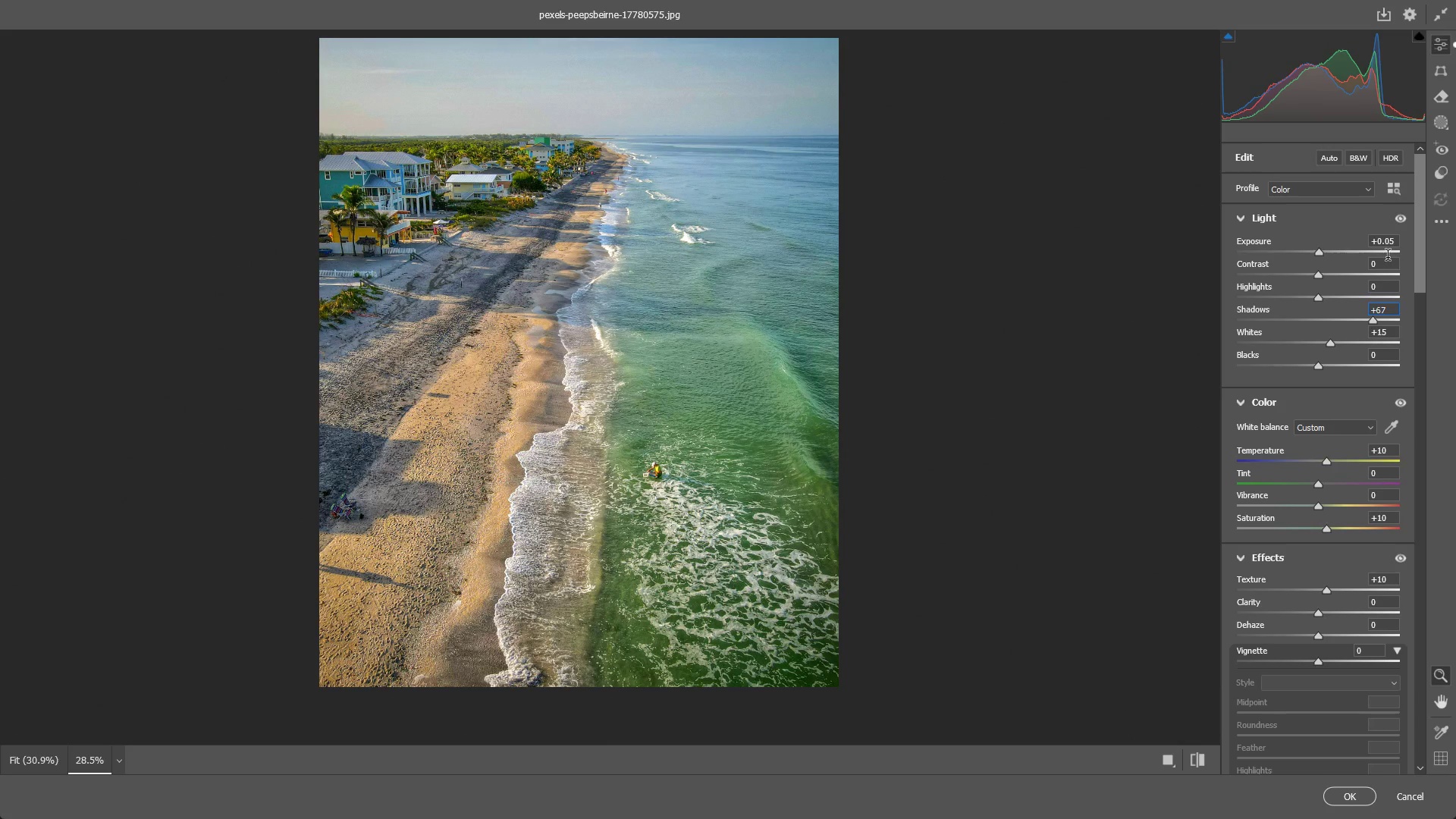 
key(Backspace)
 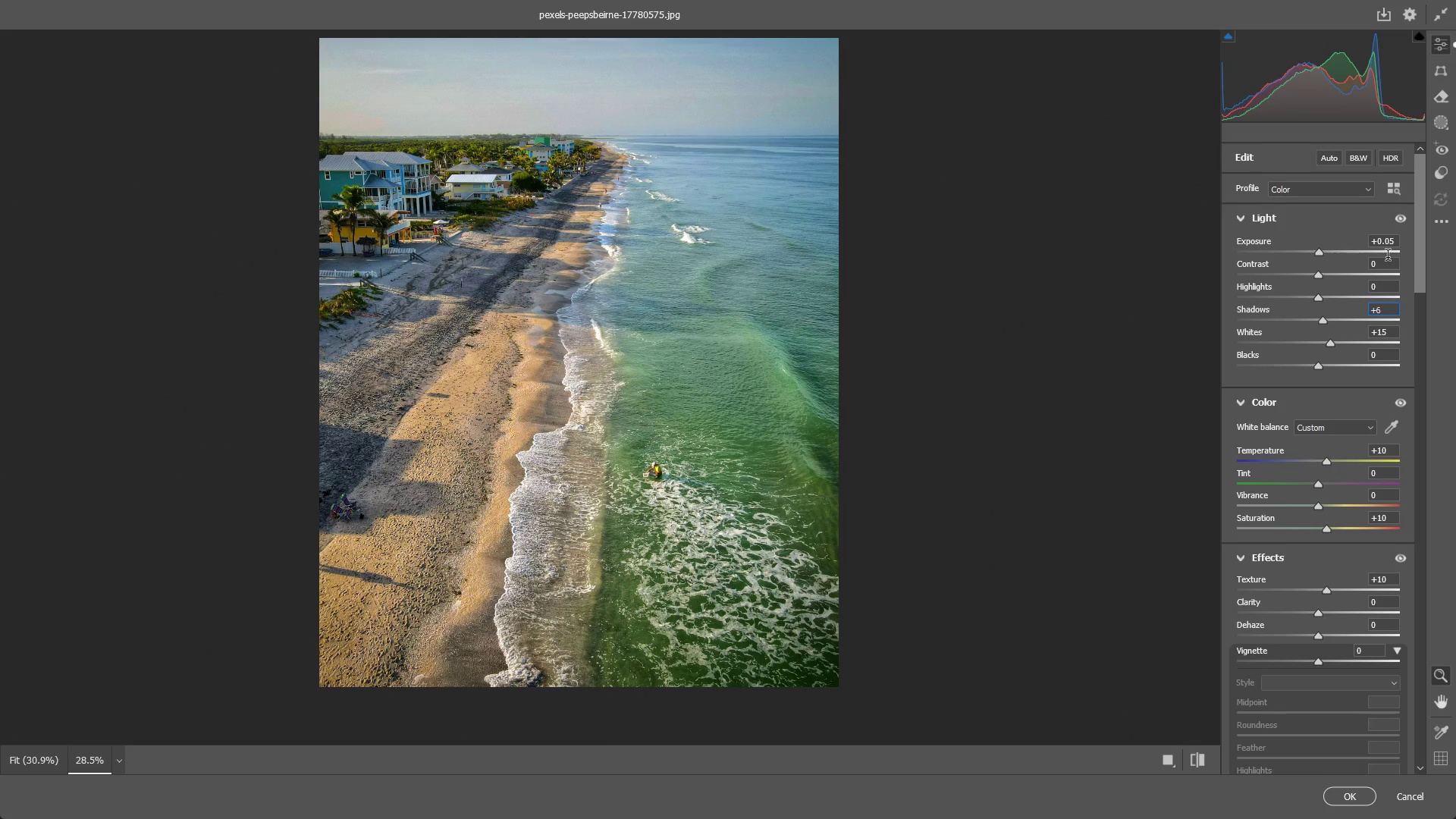 
key(Backspace)
 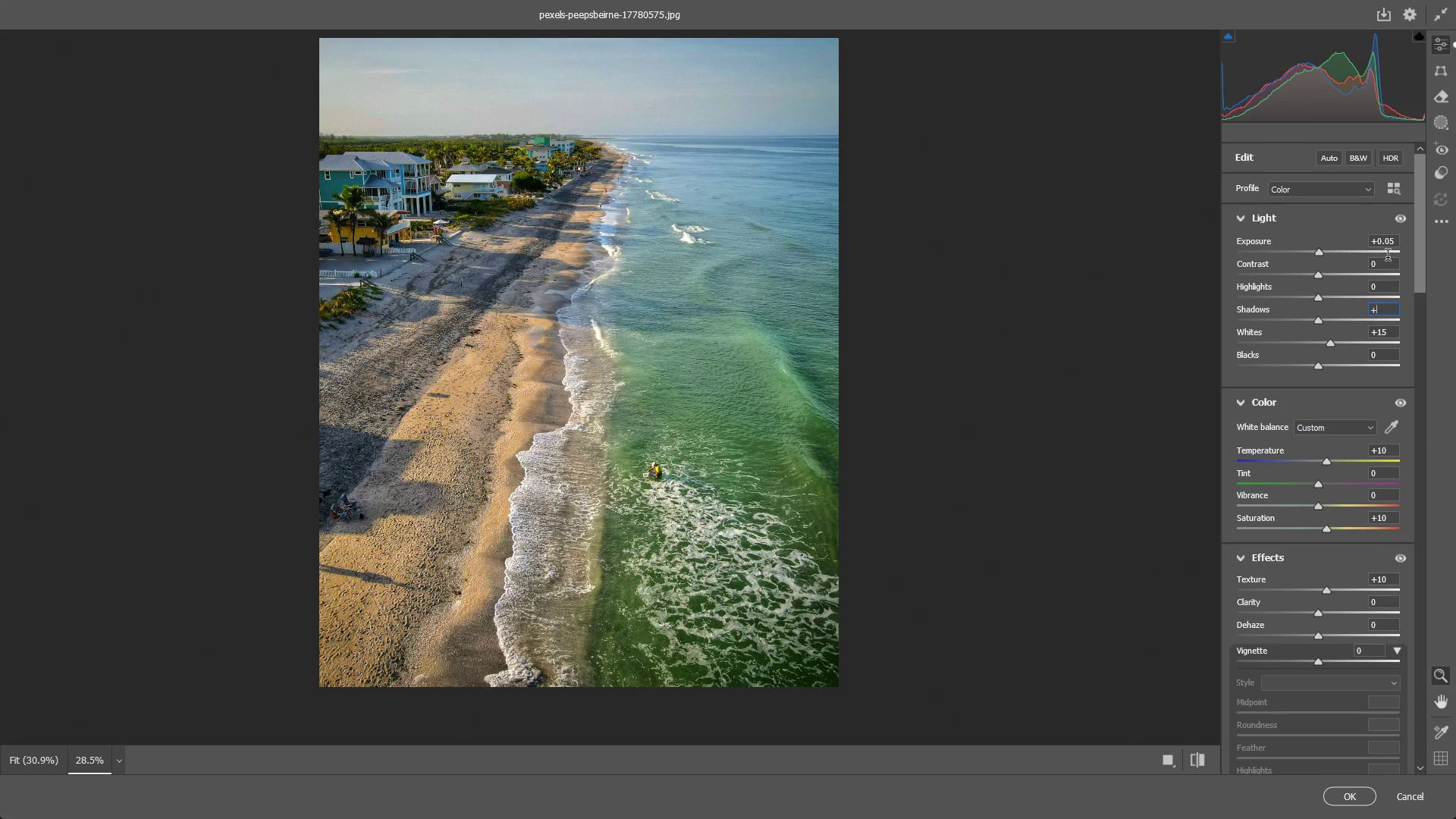 
key(Numpad6)
 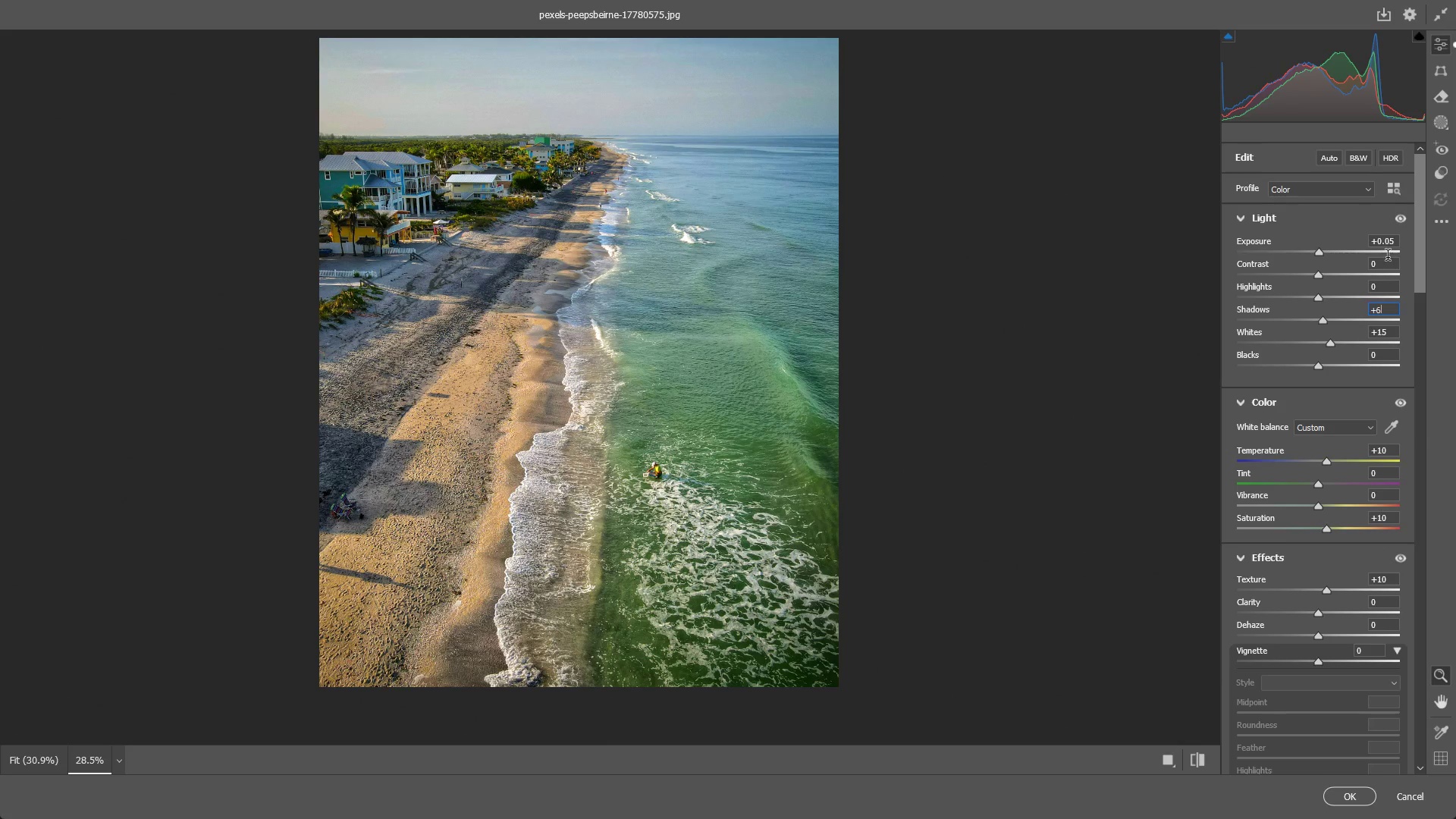 
key(Numpad5)
 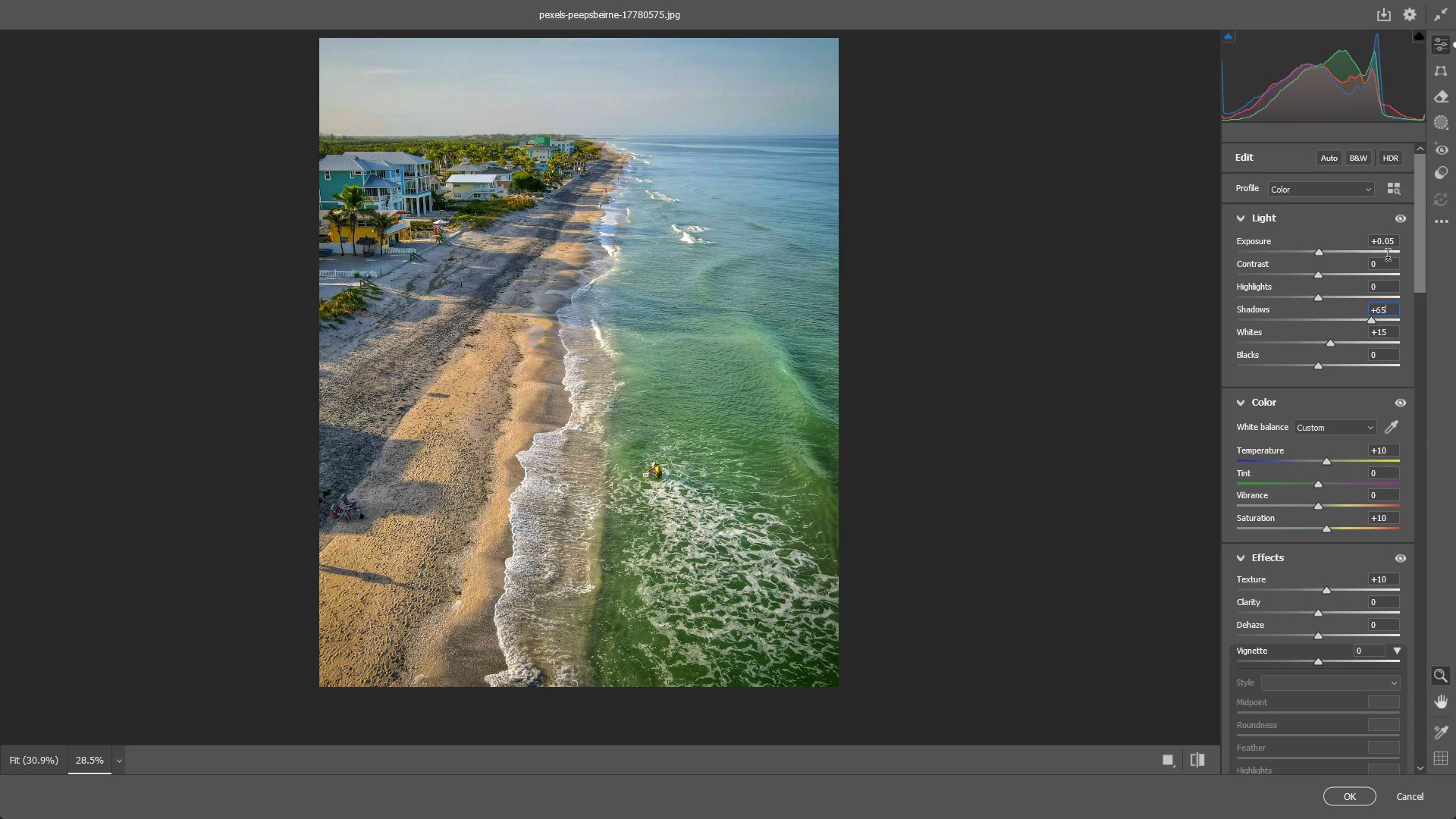 
wait(5.81)
 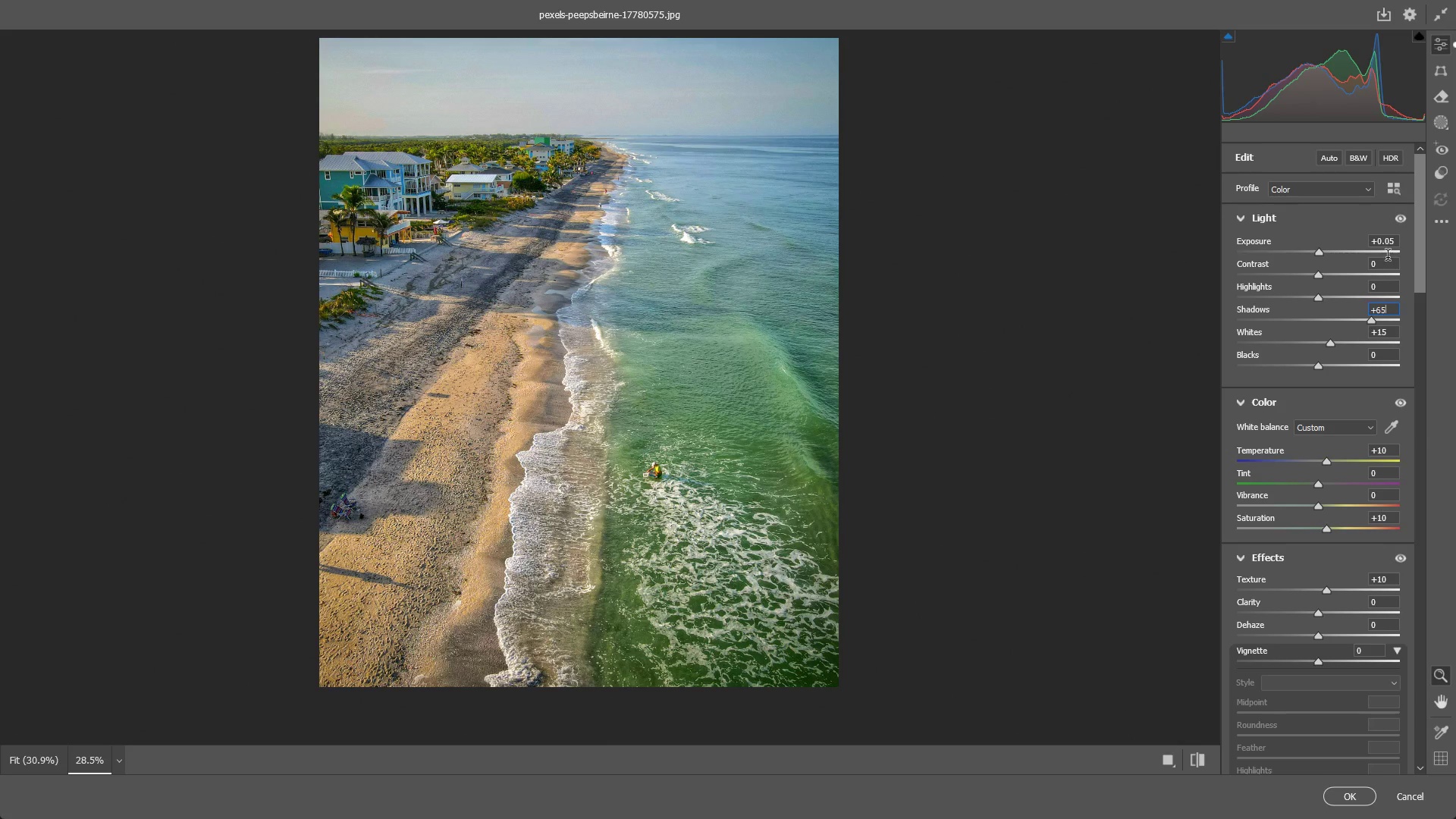 
key(Alt+AltLeft)
 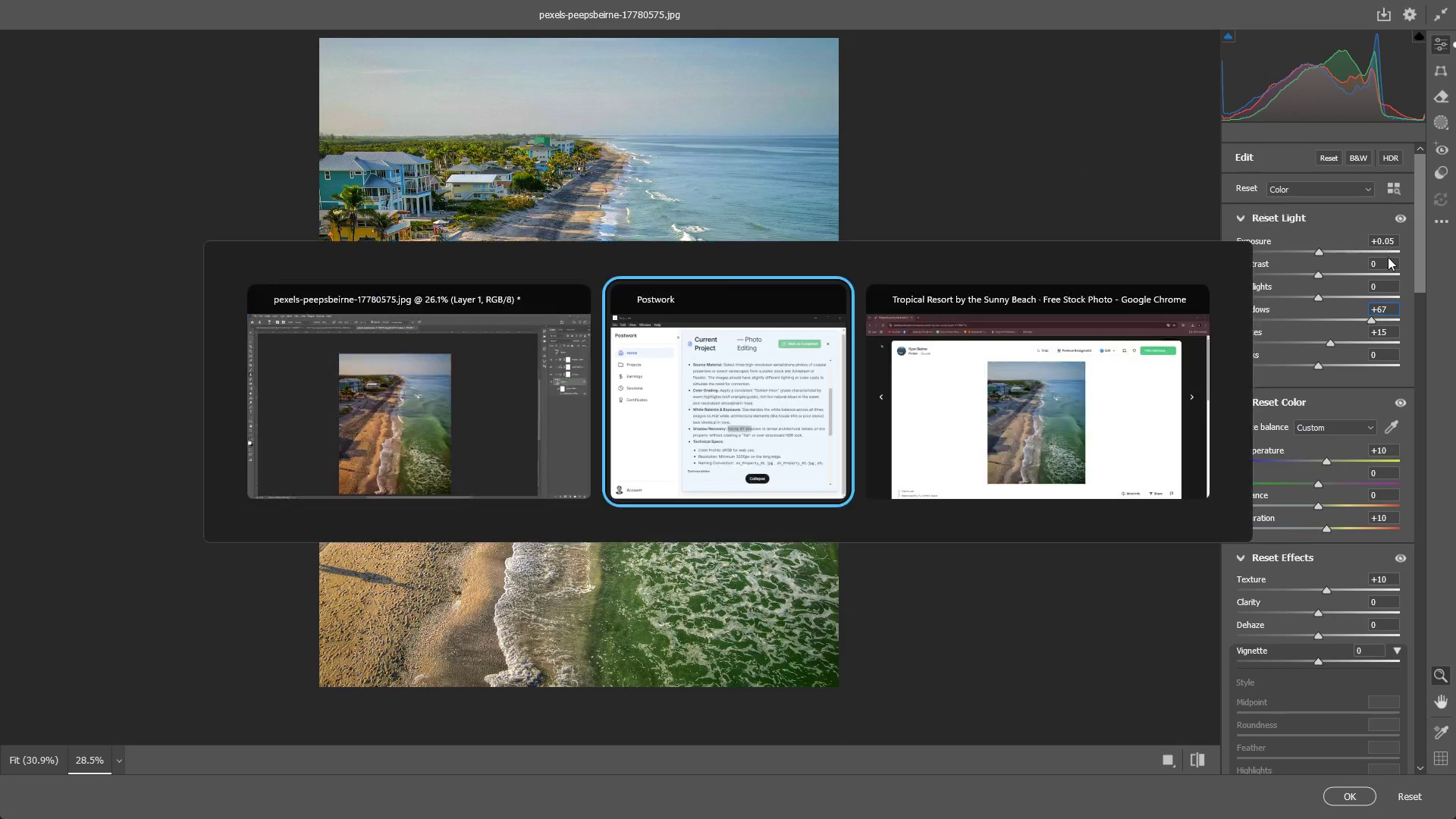 
key(Alt+Tab)